 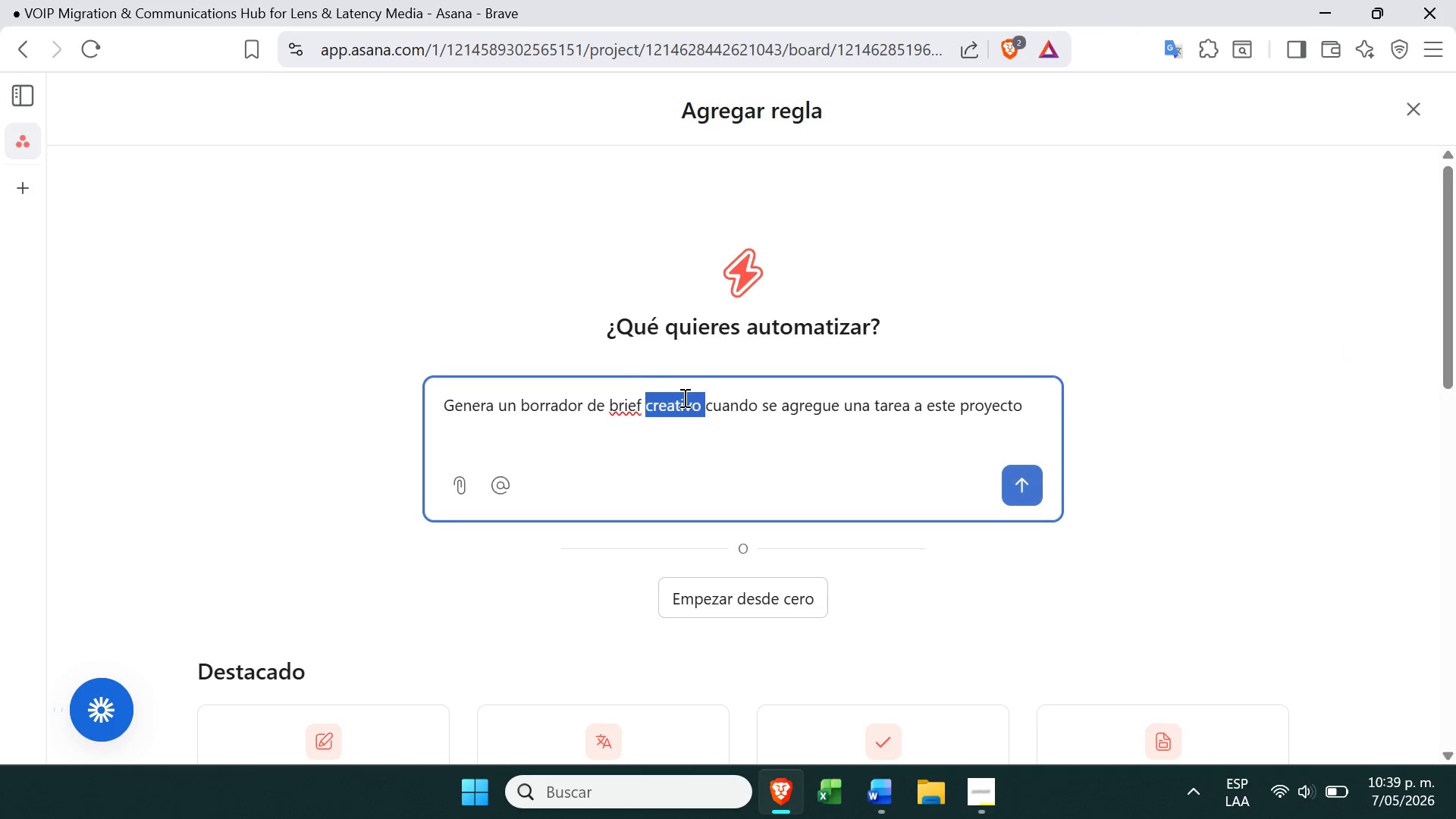 
triple_click([683, 397])
 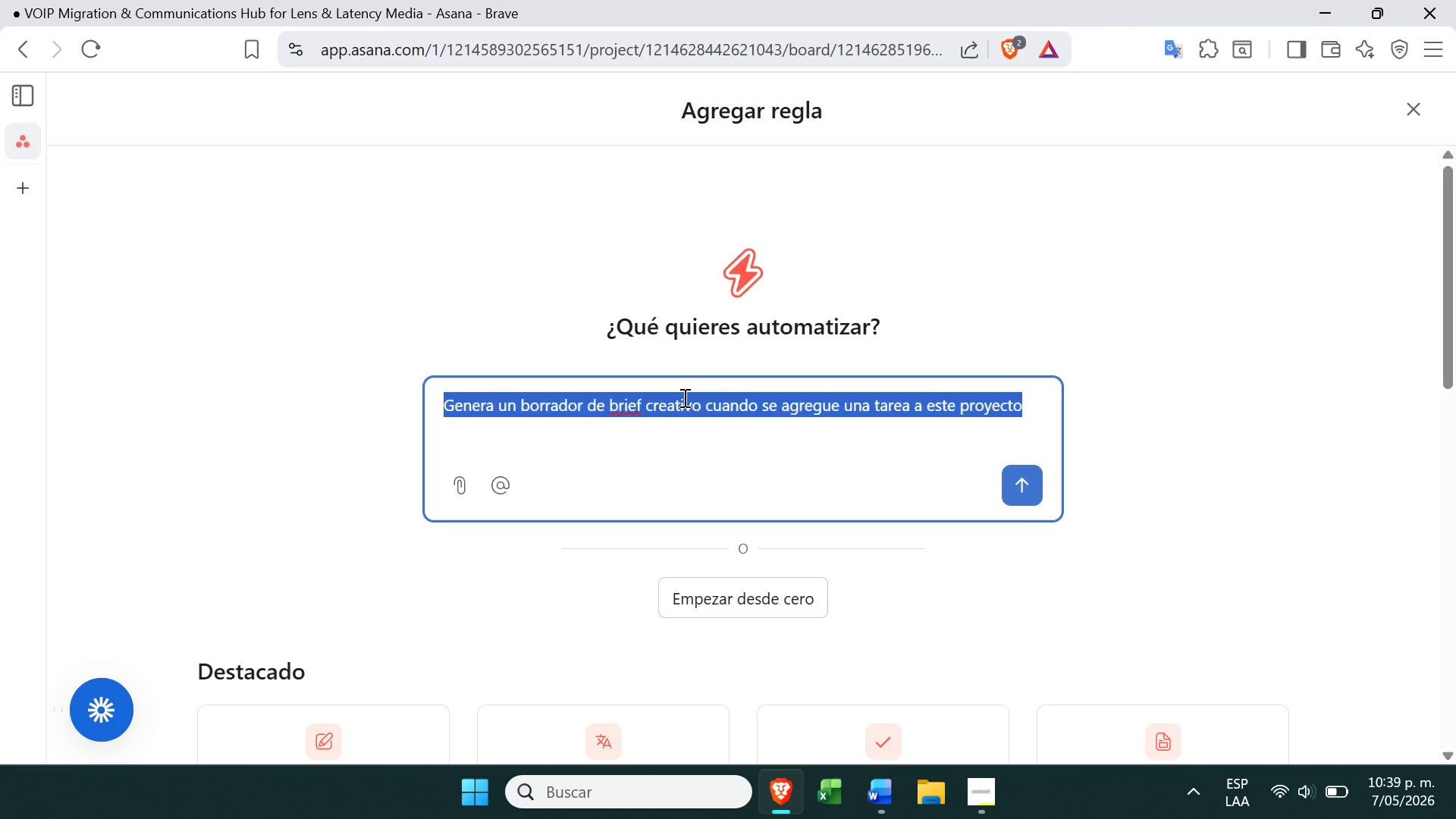 
key(Backspace)
 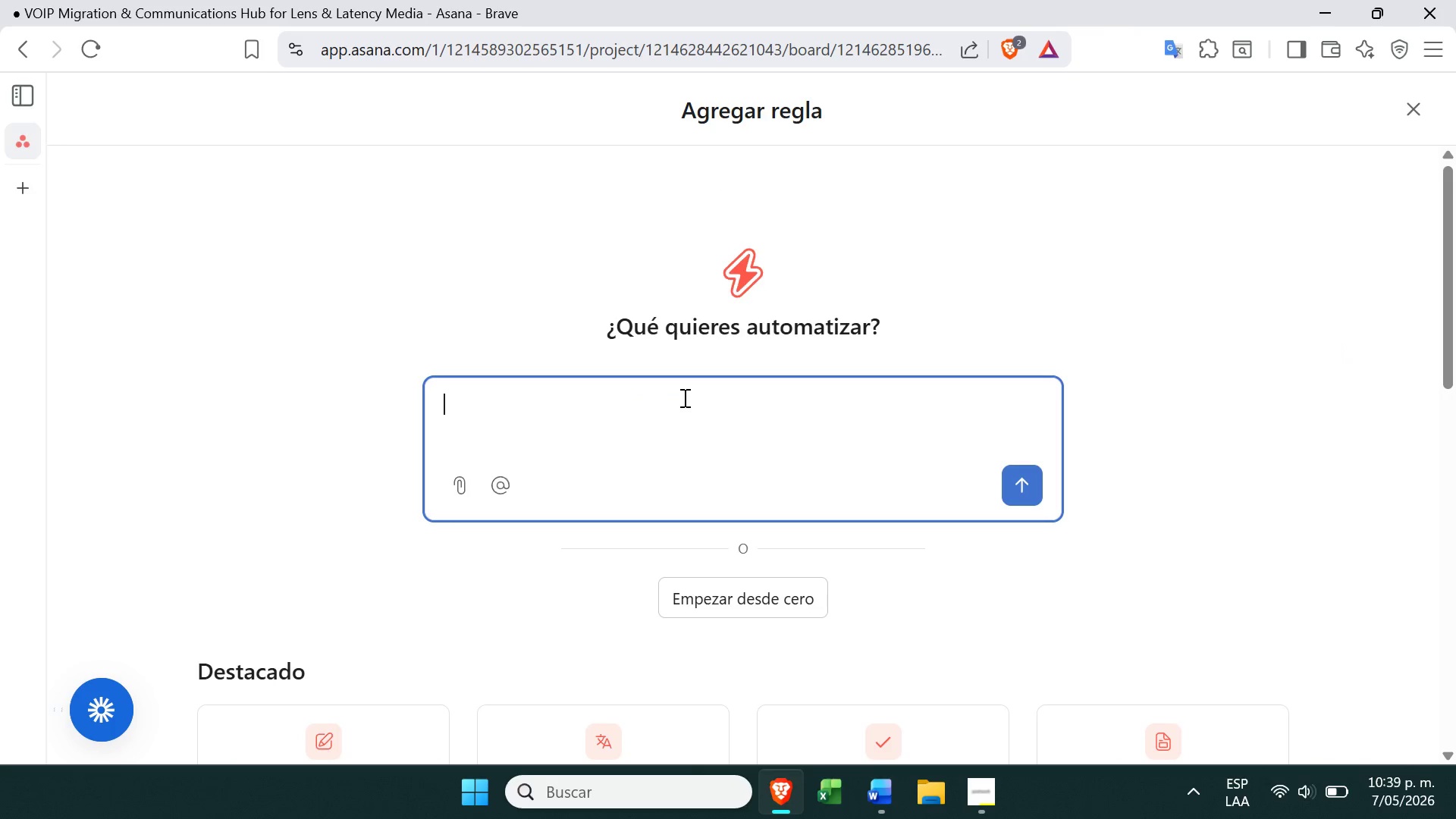 
key(Control+ControlLeft)
 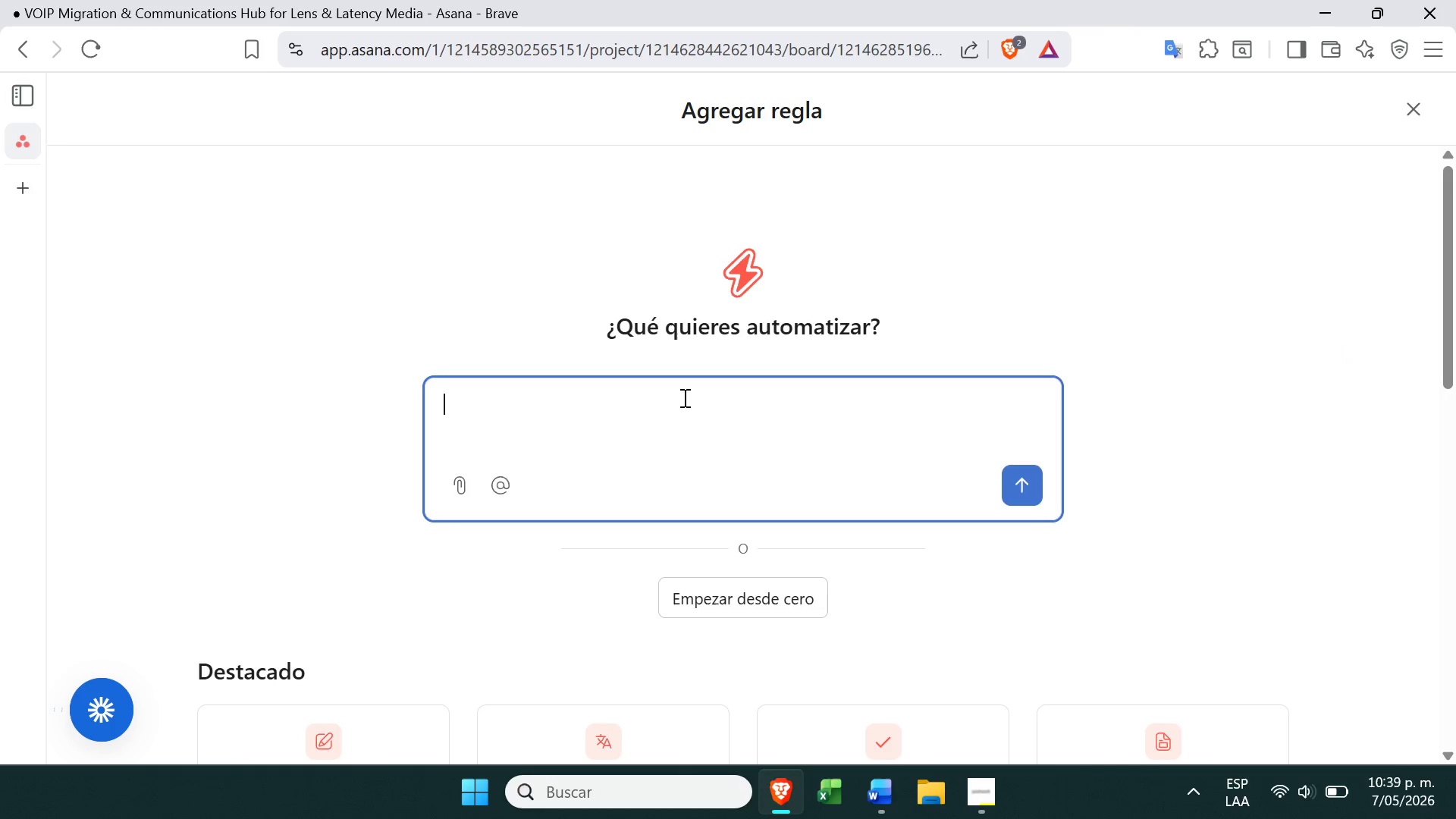 
key(Control+V)
 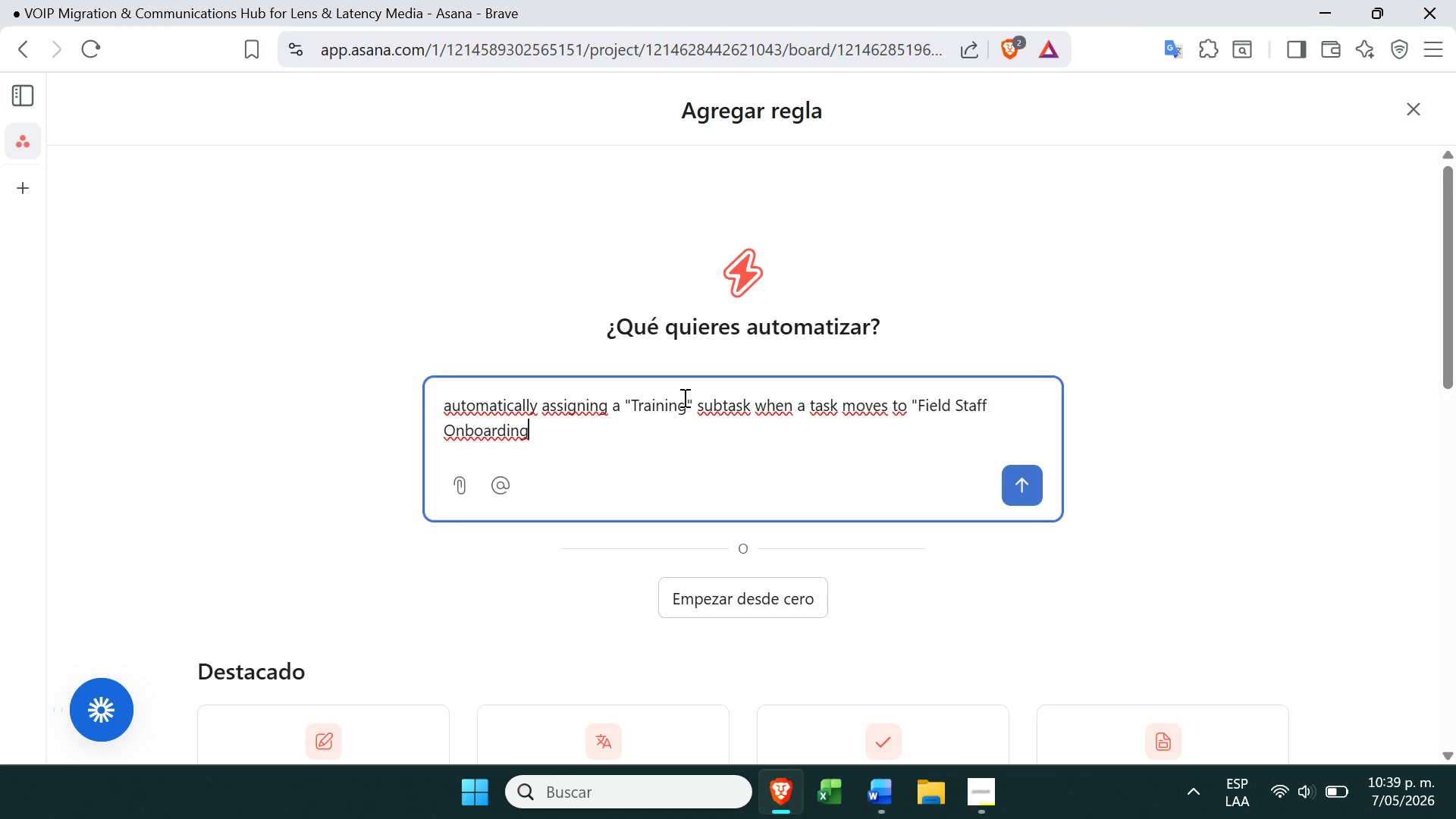 
key(Enter)
 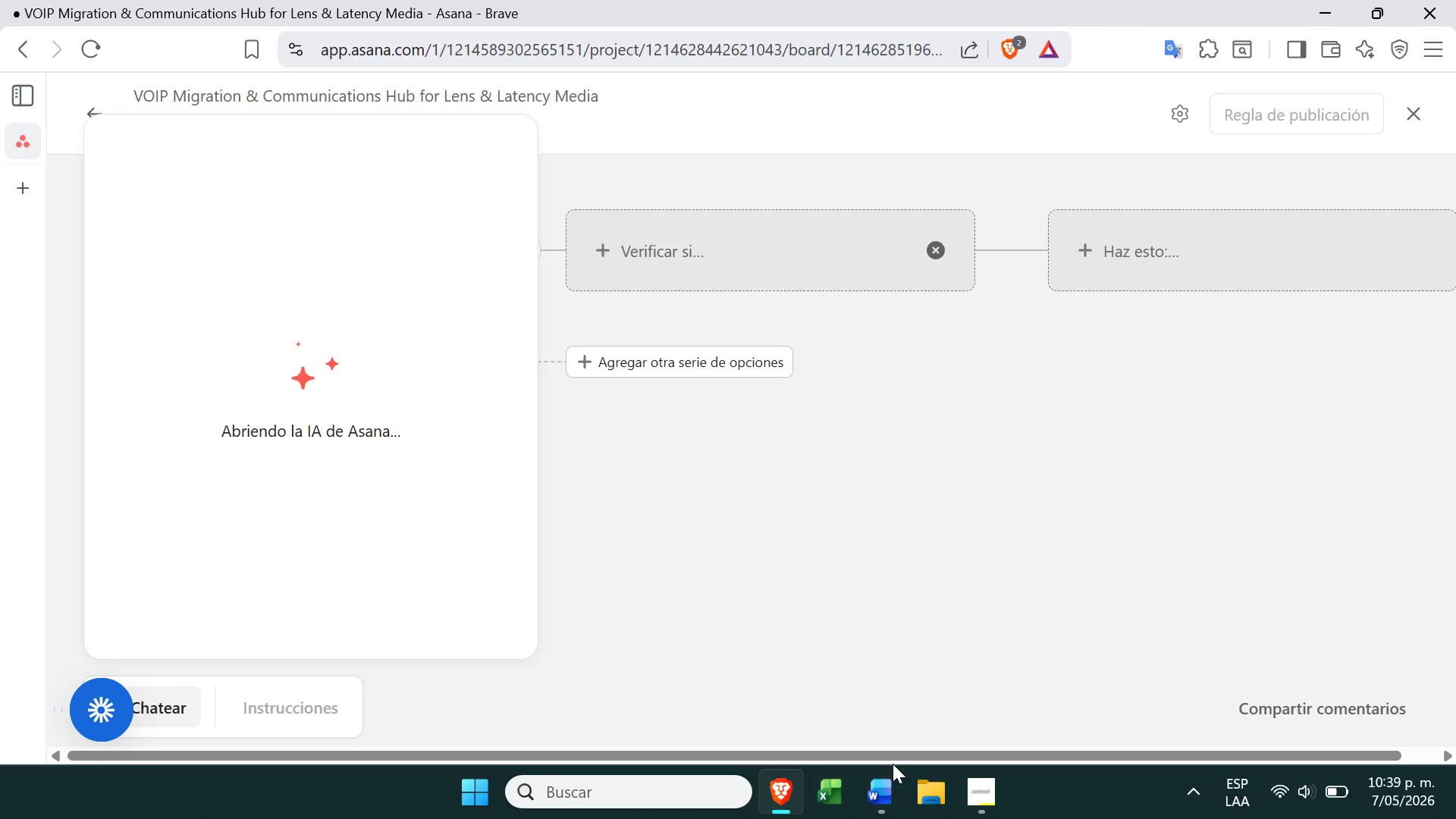 
left_click([987, 802])